 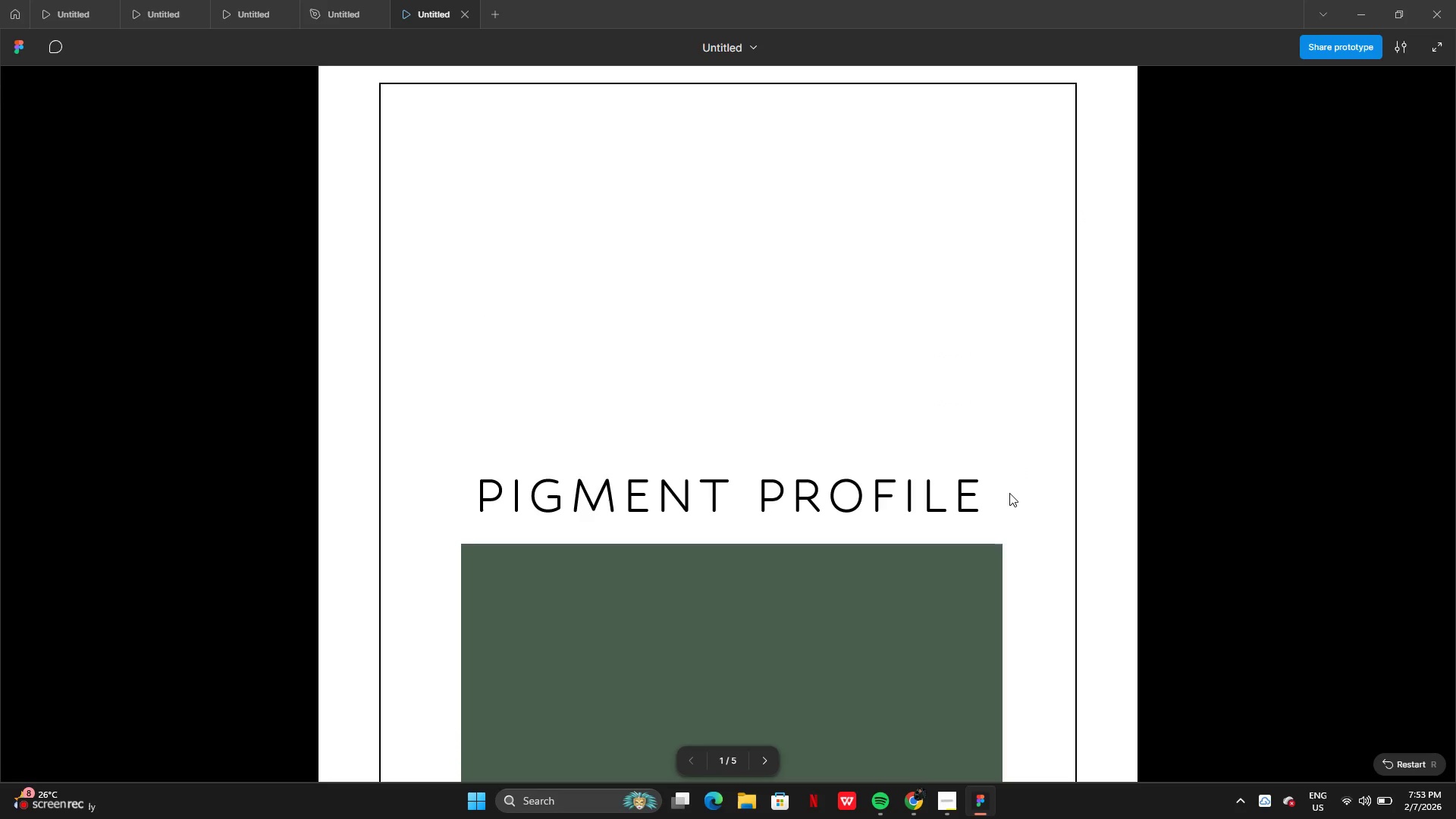 
key(ArrowRight)
 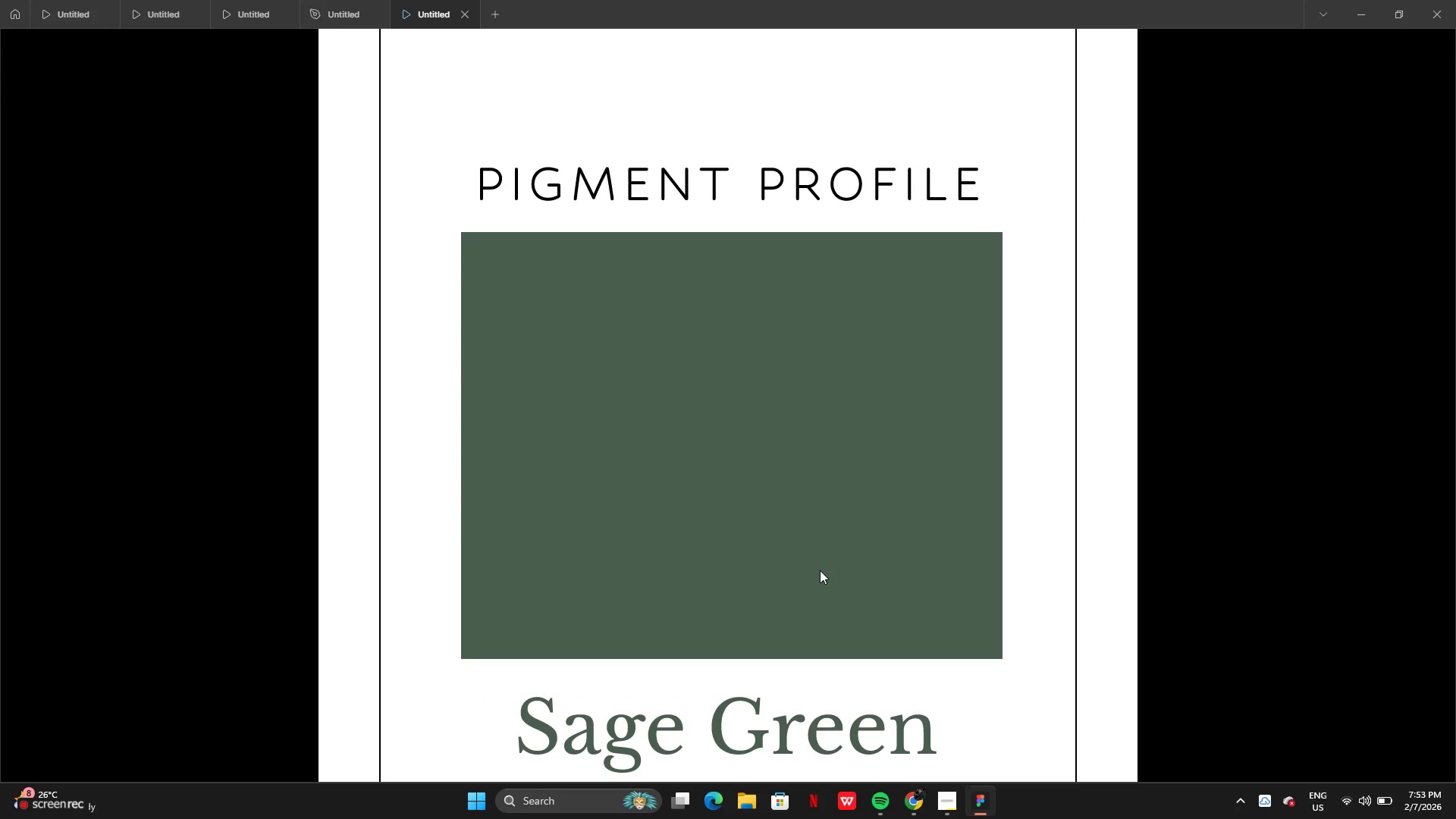 
key(ArrowRight)
 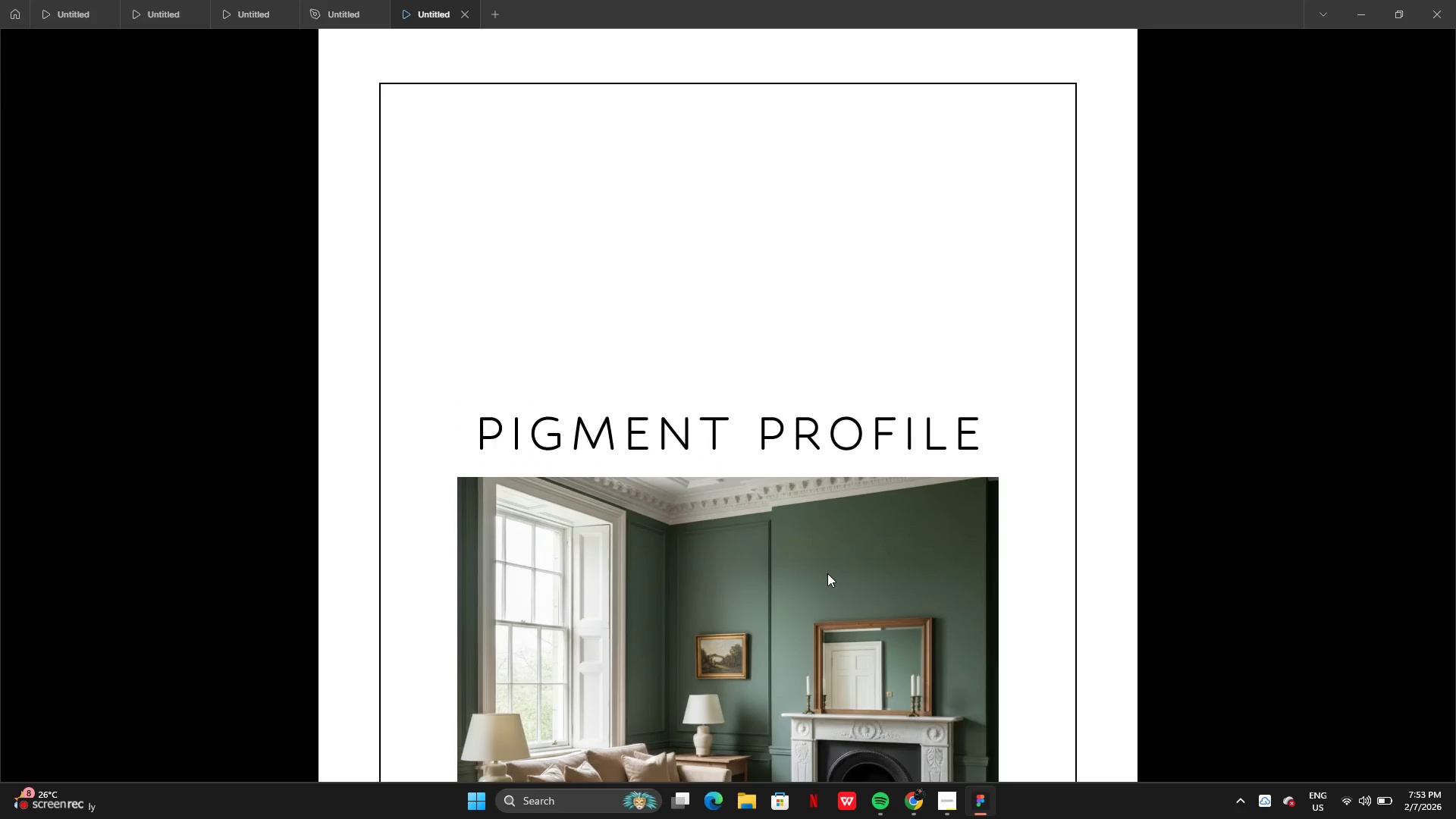 
scroll: coordinate [837, 588], scroll_direction: down, amount: 5.0
 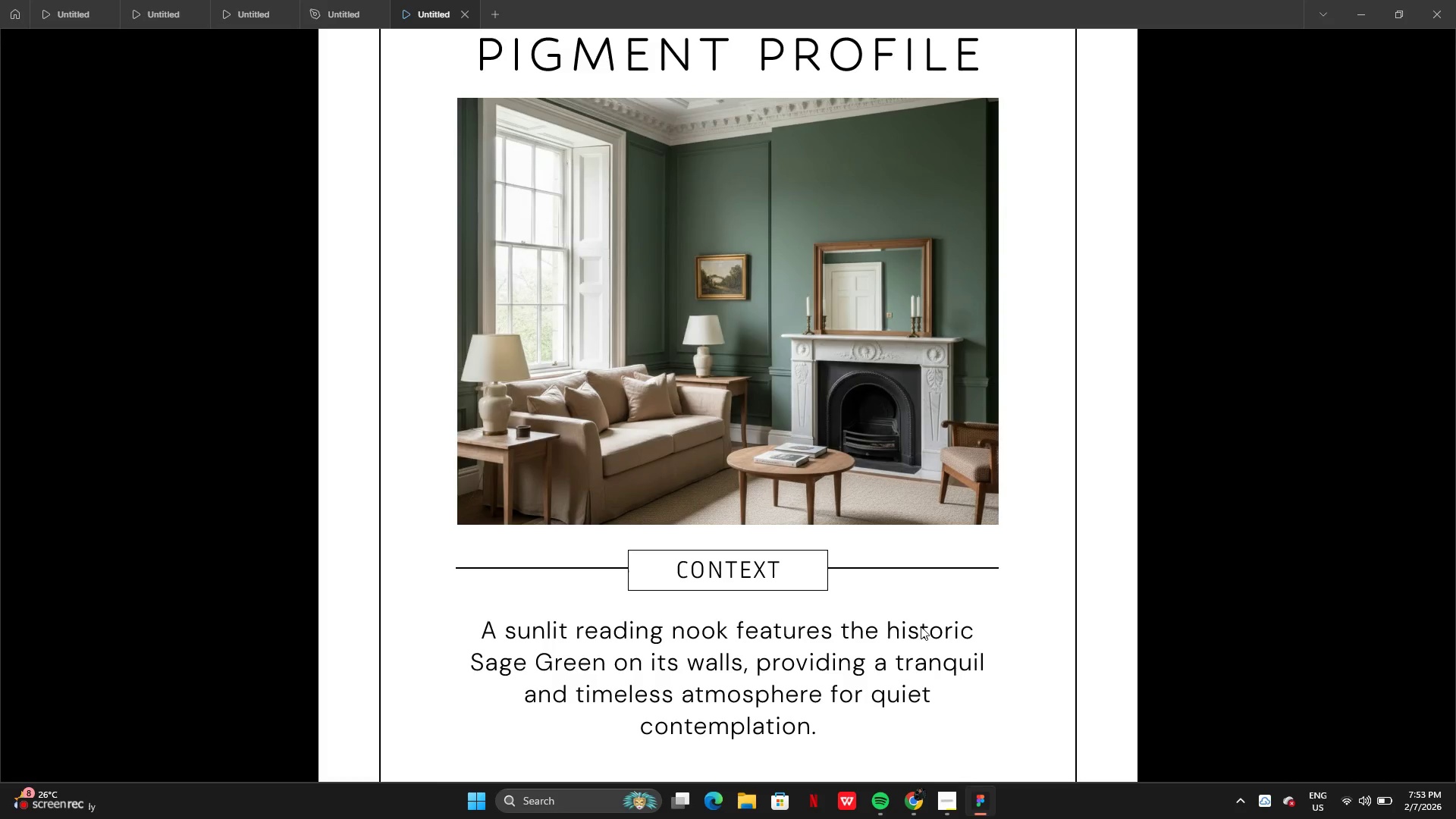 
wait(6.56)
 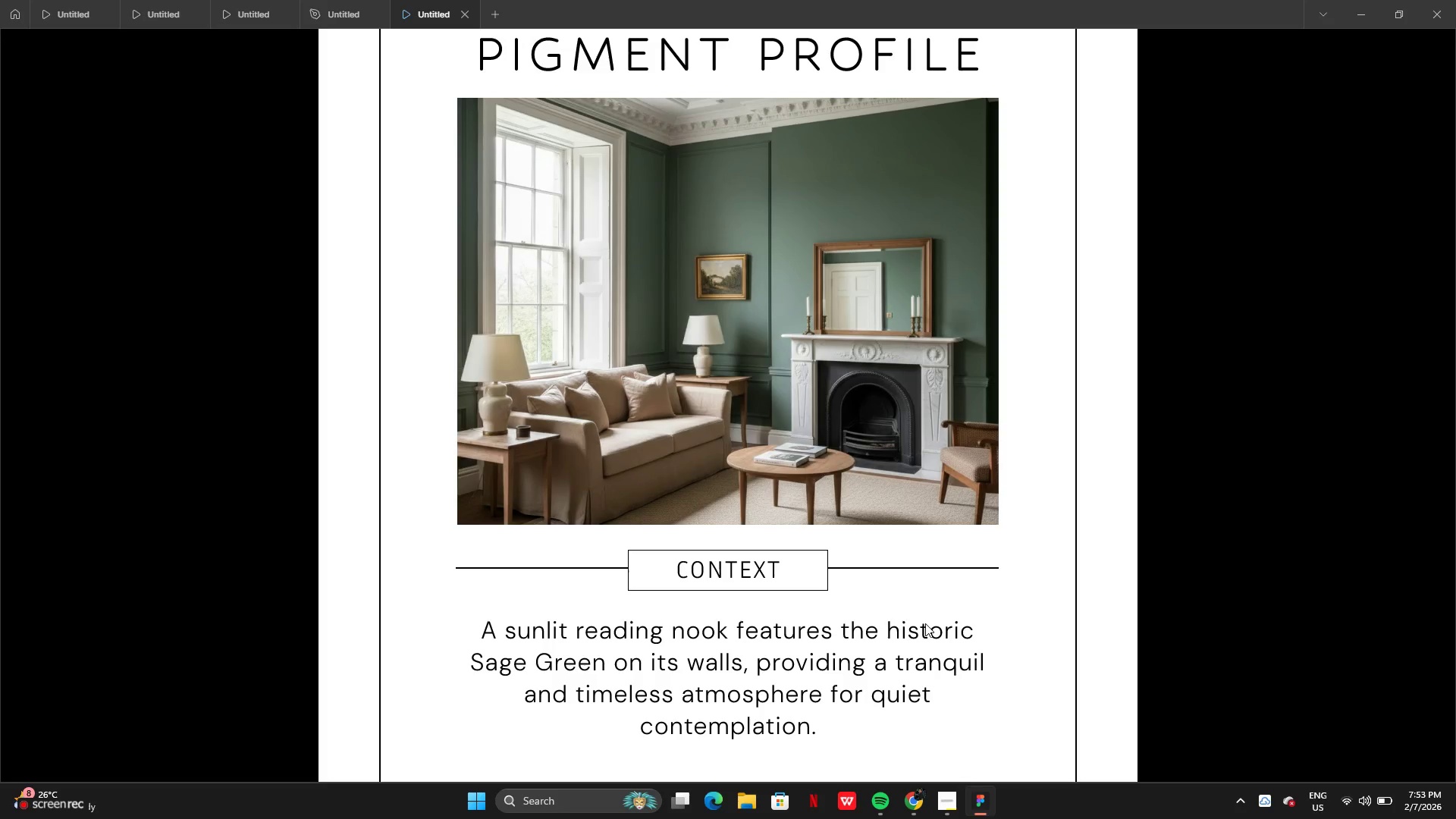 
scroll: coordinate [873, 424], scroll_direction: up, amount: 1.0
 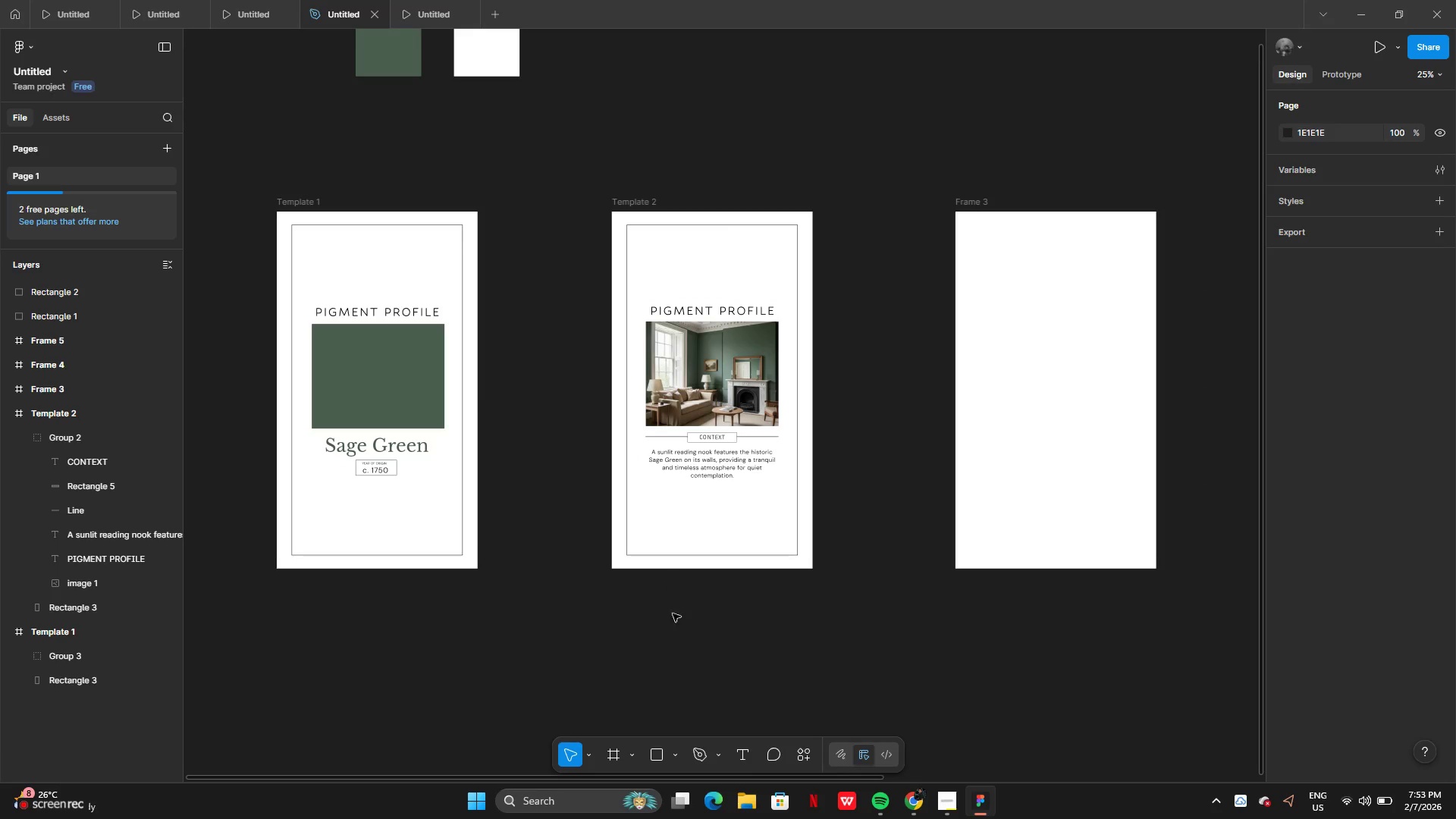 
wait(5.02)
 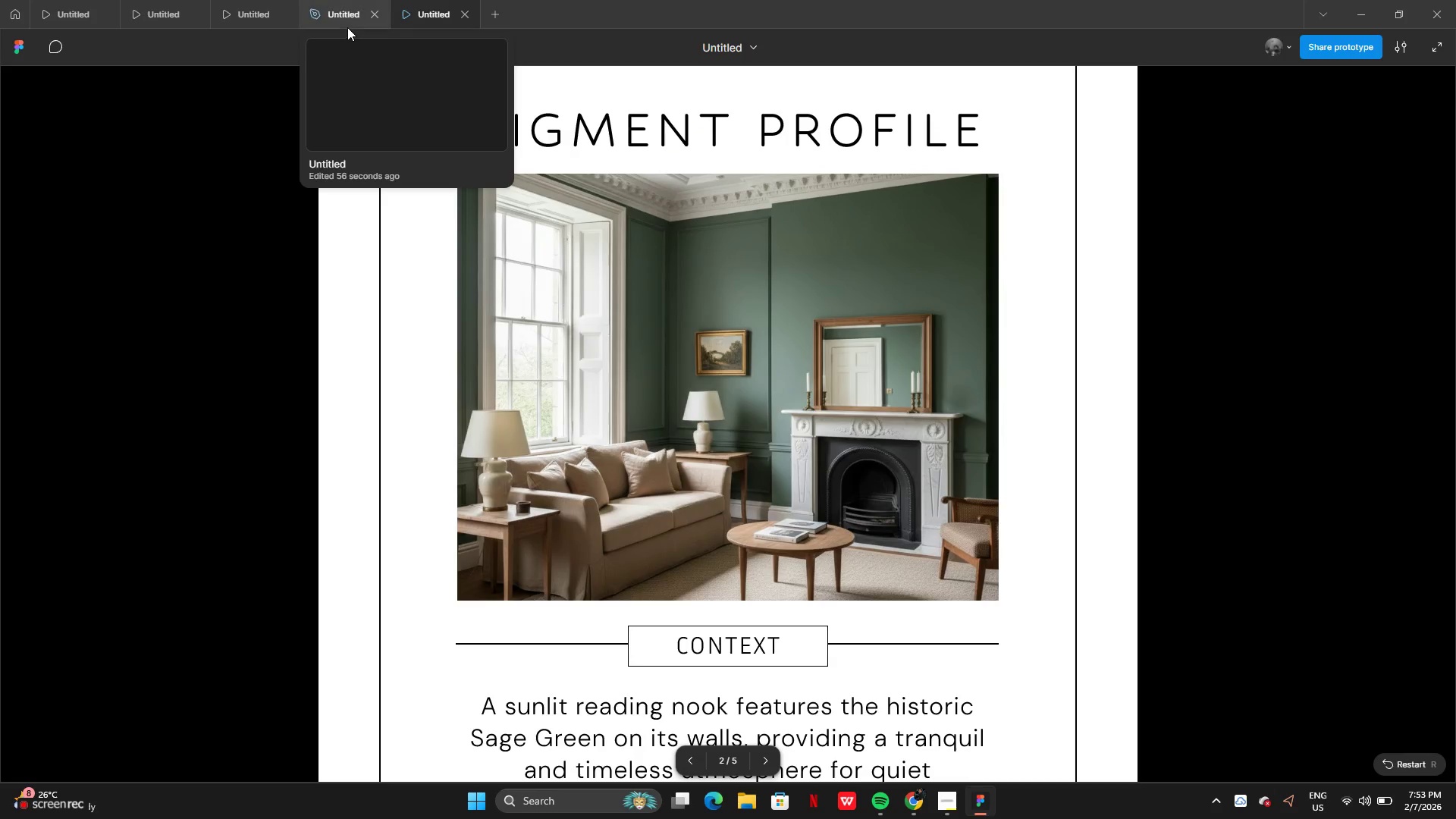 
mouse_move([915, 773])
 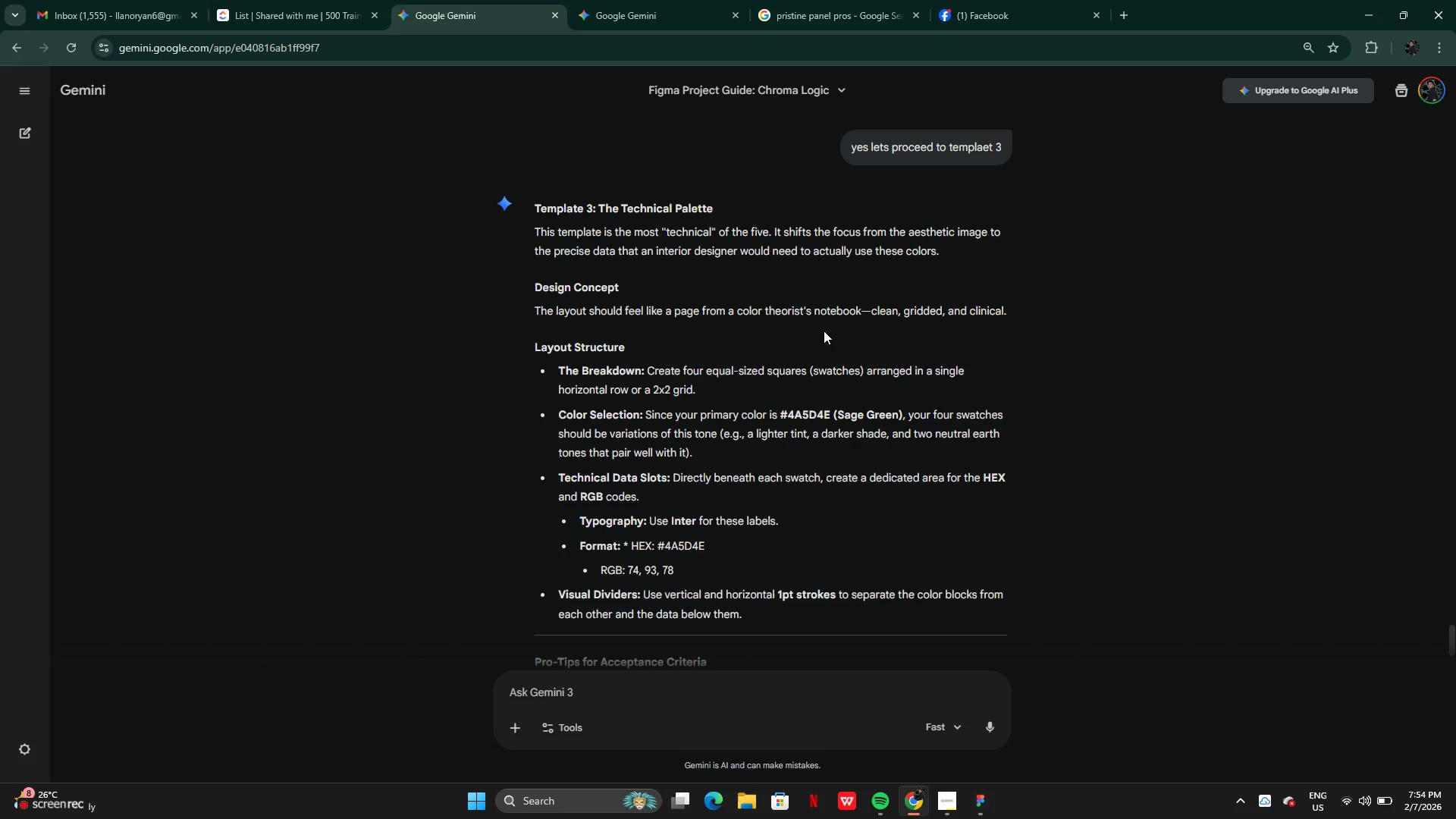 
wait(7.1)
 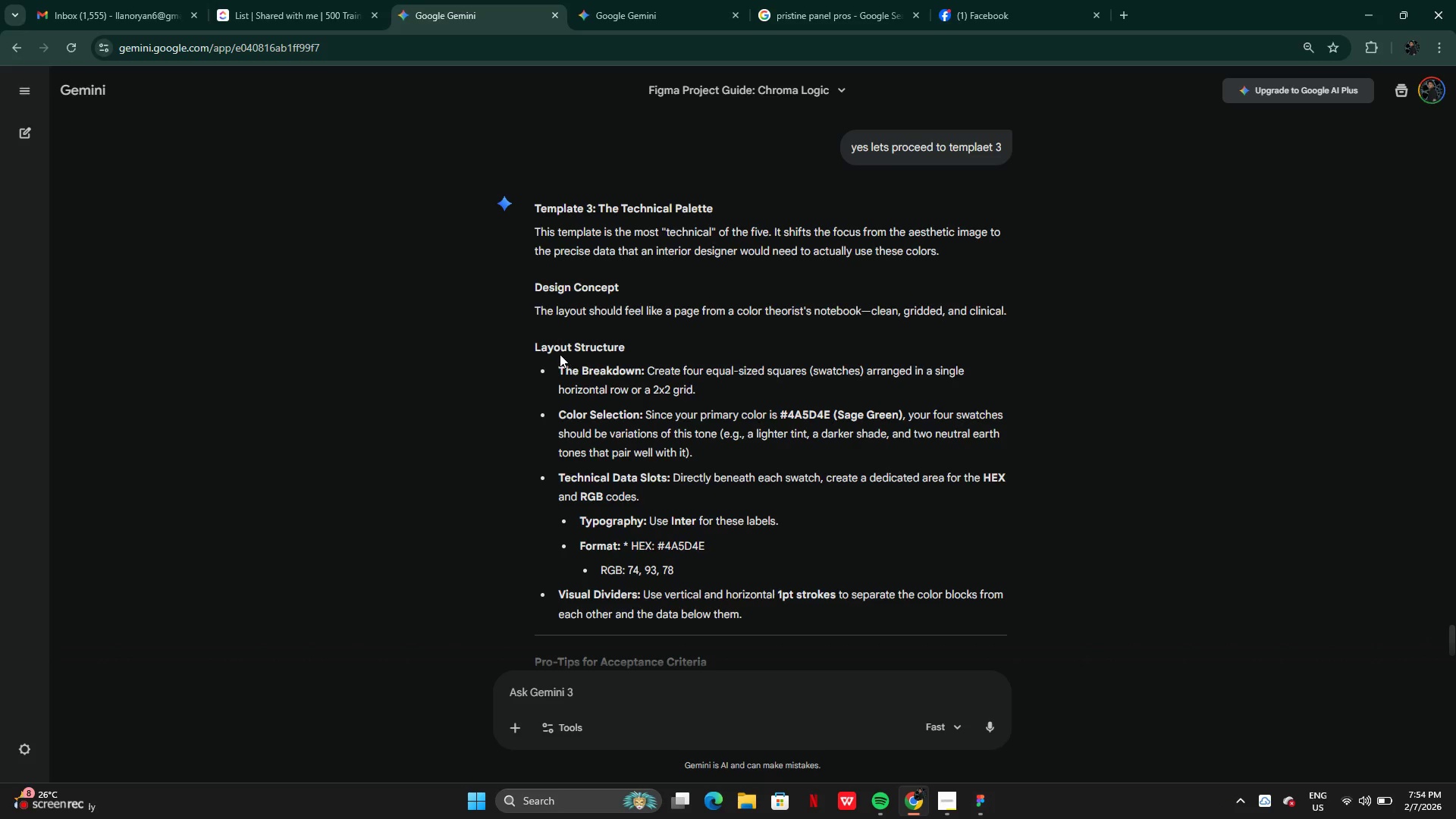 
left_click([974, 802])